 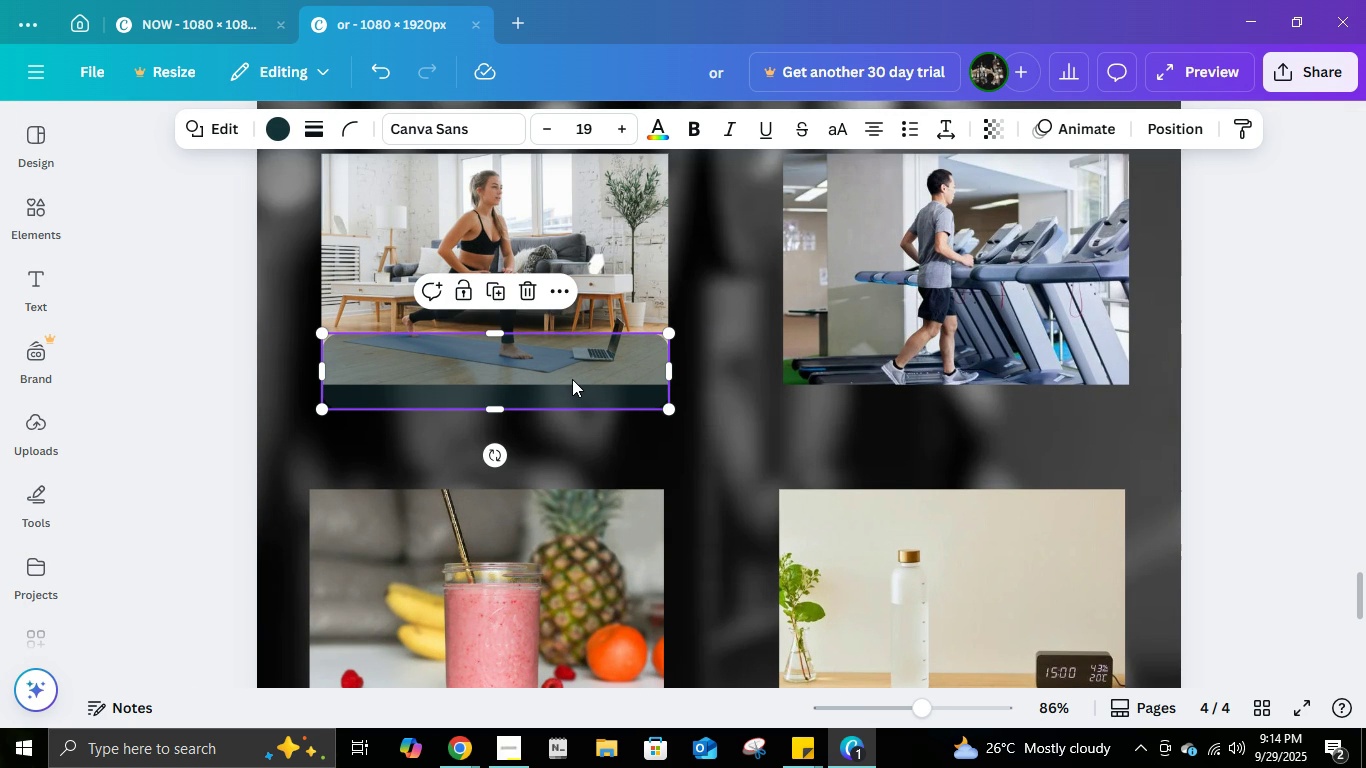 
double_click([572, 379])
 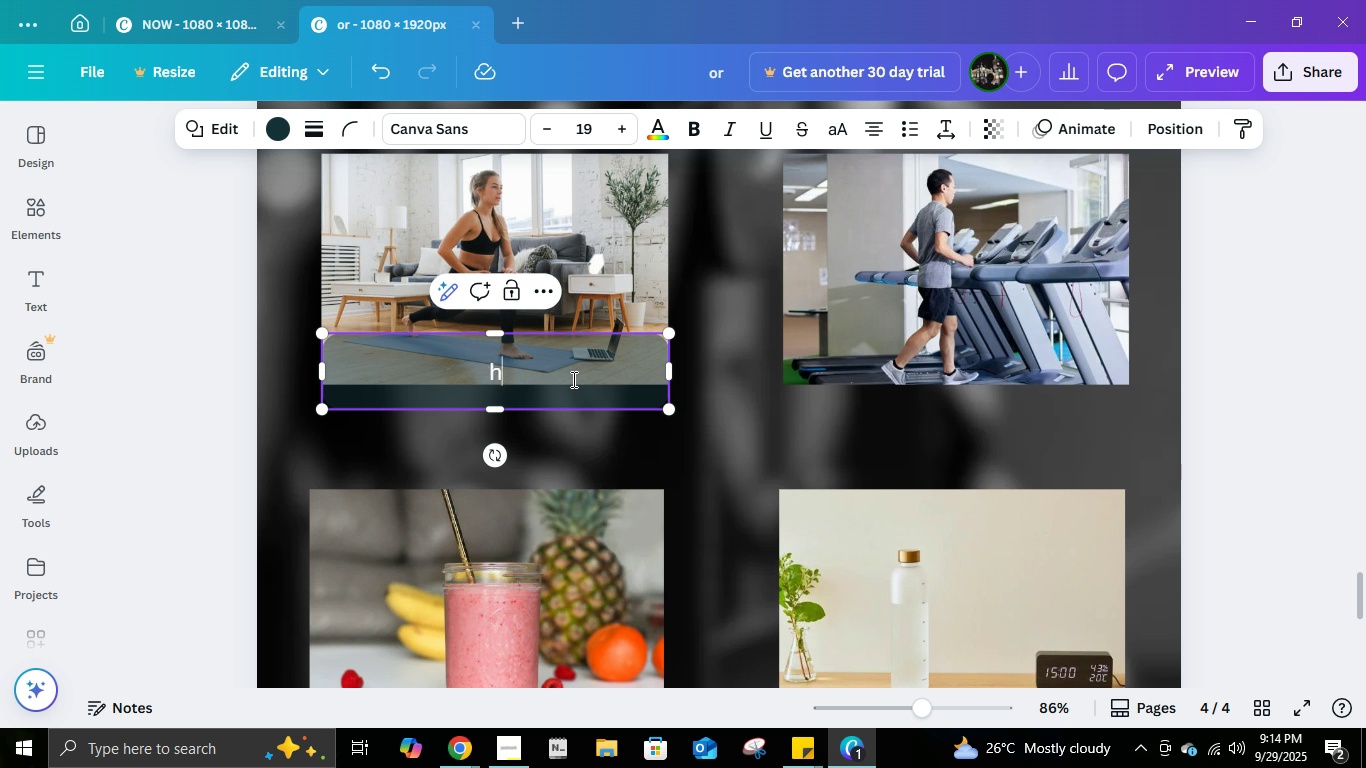 
type(hom)
 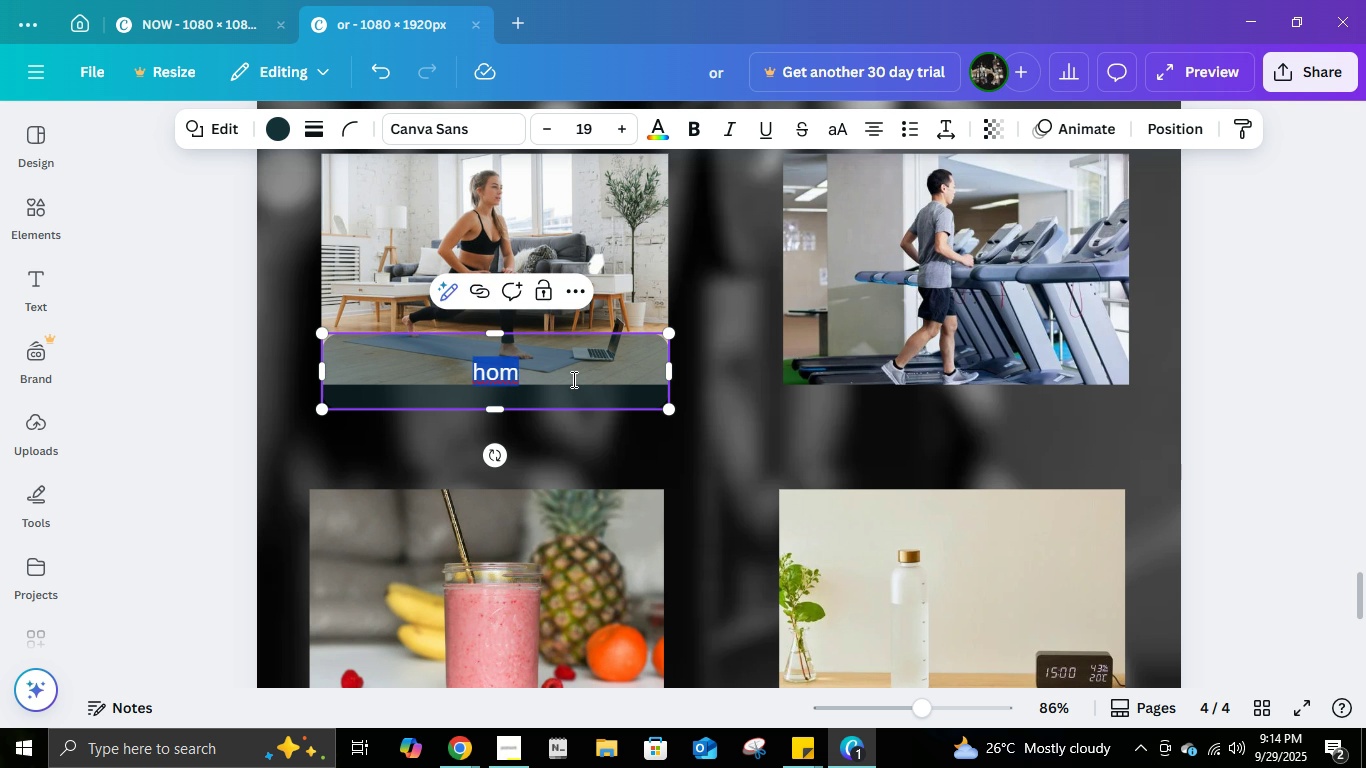 
key(Control+ControlLeft)
 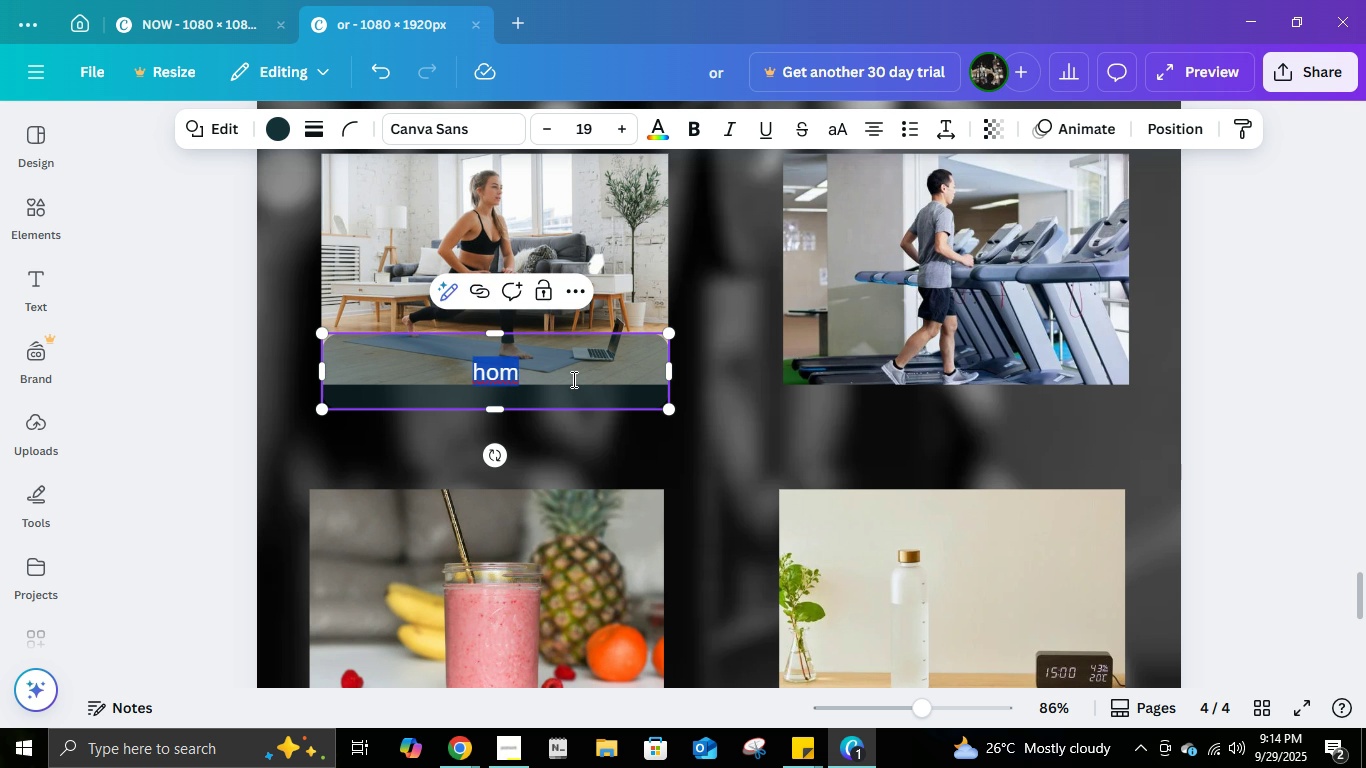 
key(Control+A)
 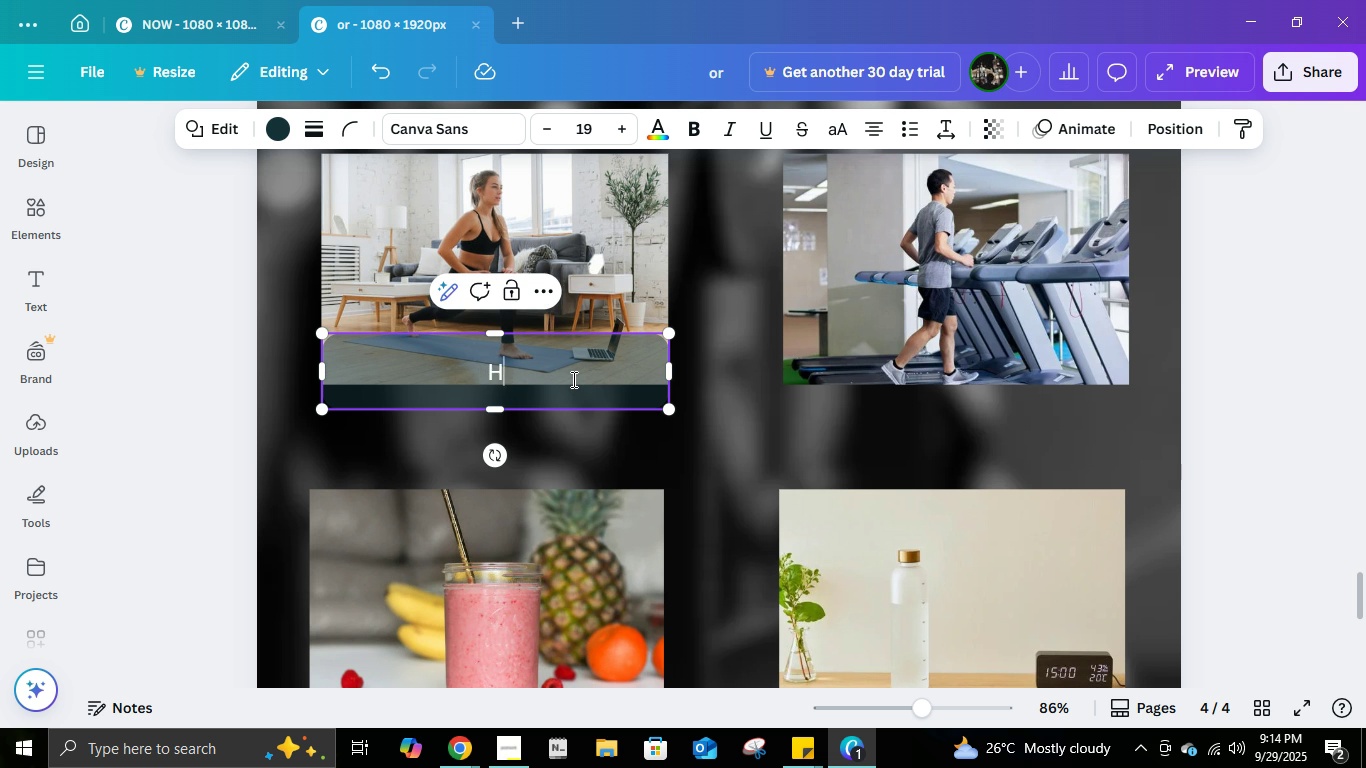 
type(HOMEW)
key(Backspace)
type( WORKUT)